 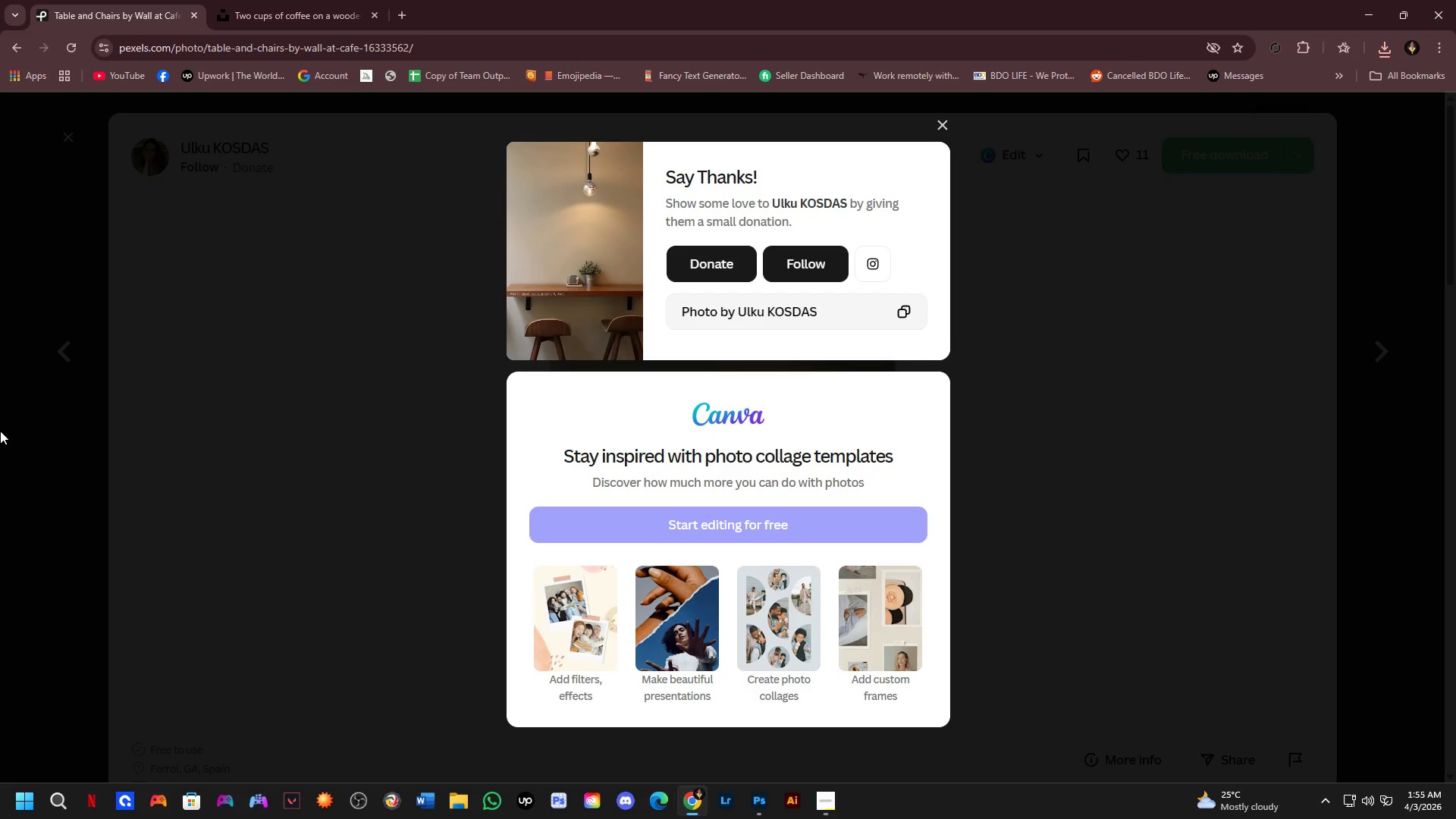 
double_click([0, 431])
 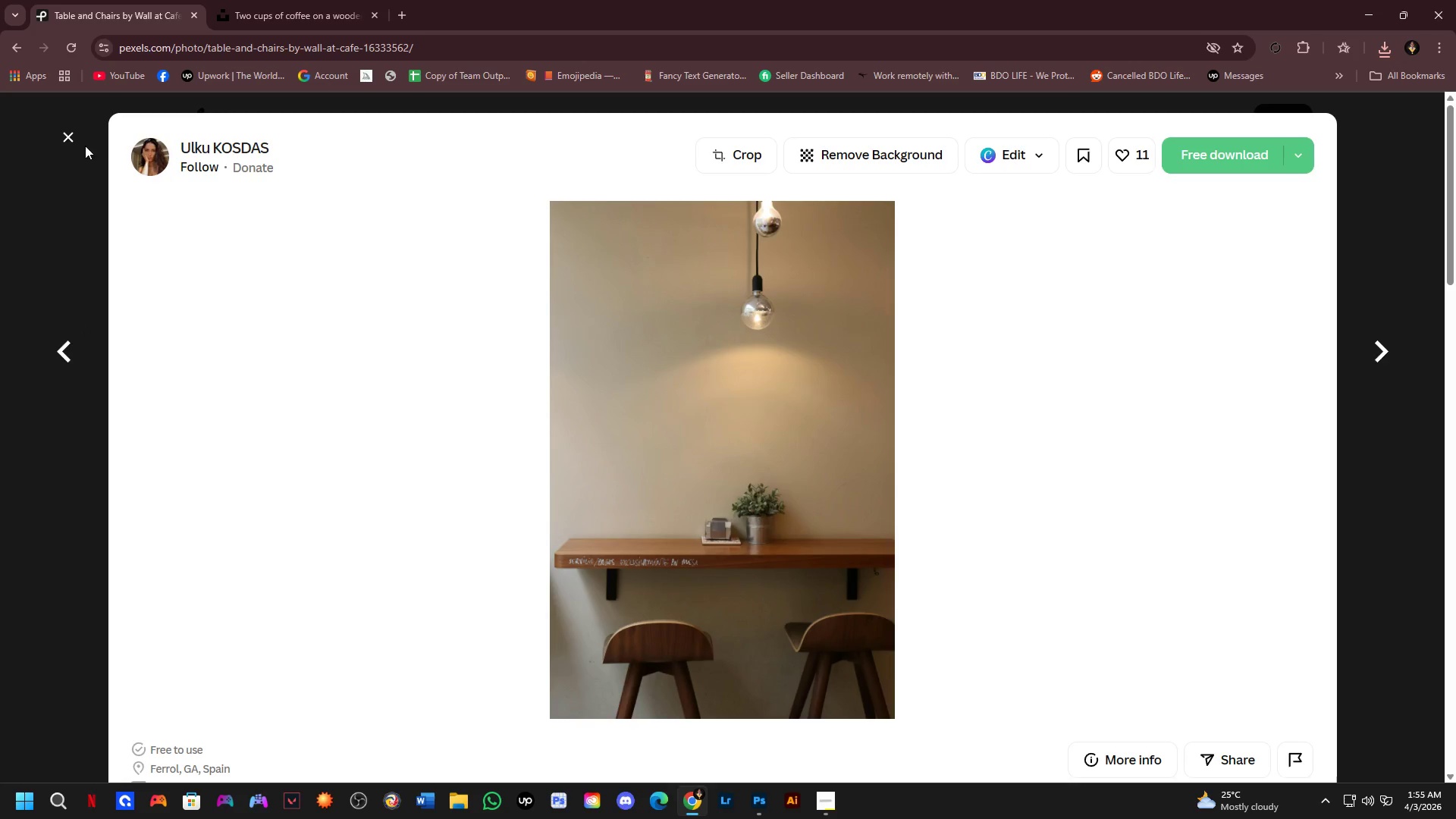 
left_click([72, 135])
 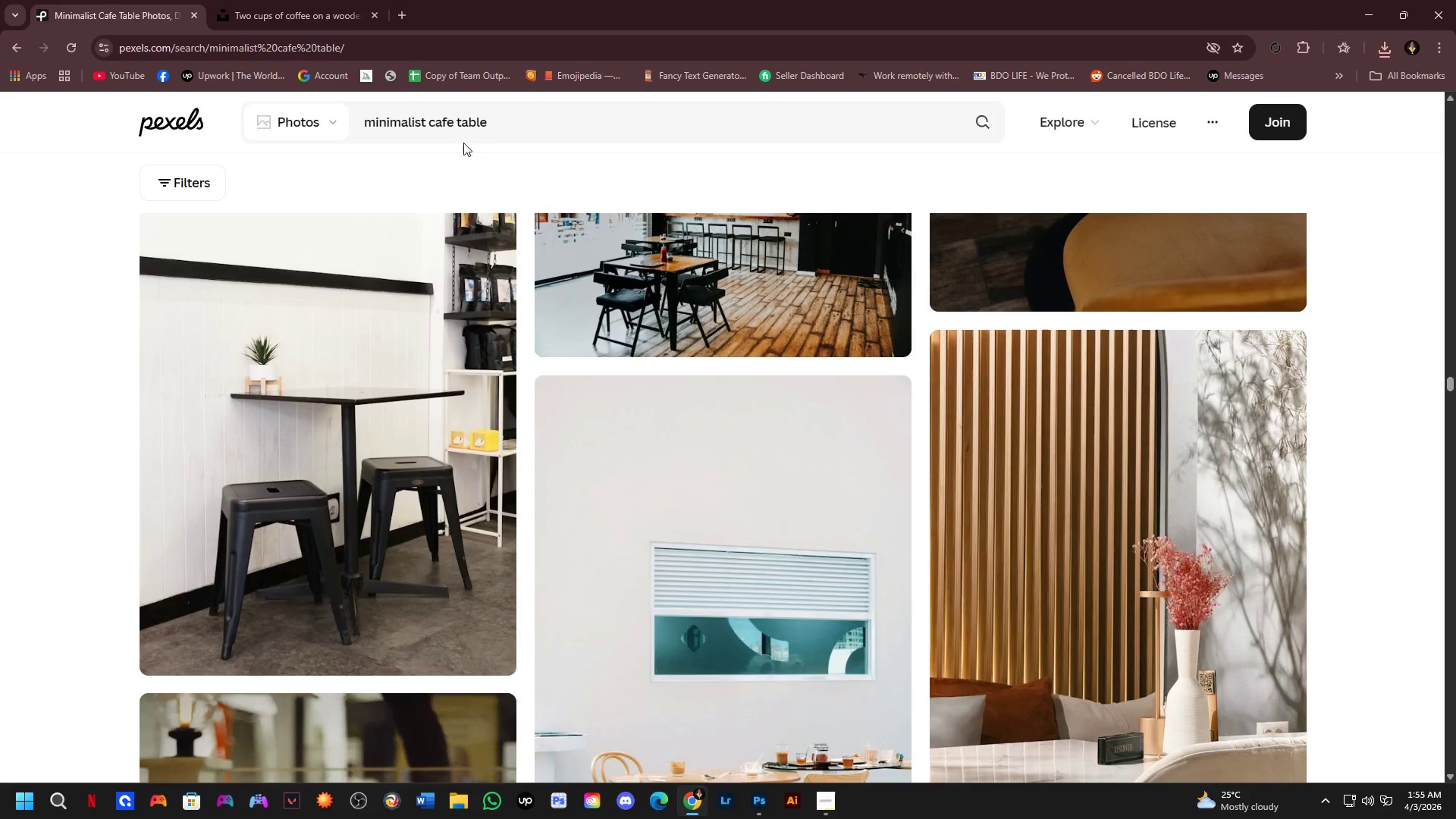 
left_click_drag(start_coordinate=[509, 127], to_coordinate=[318, 115])
 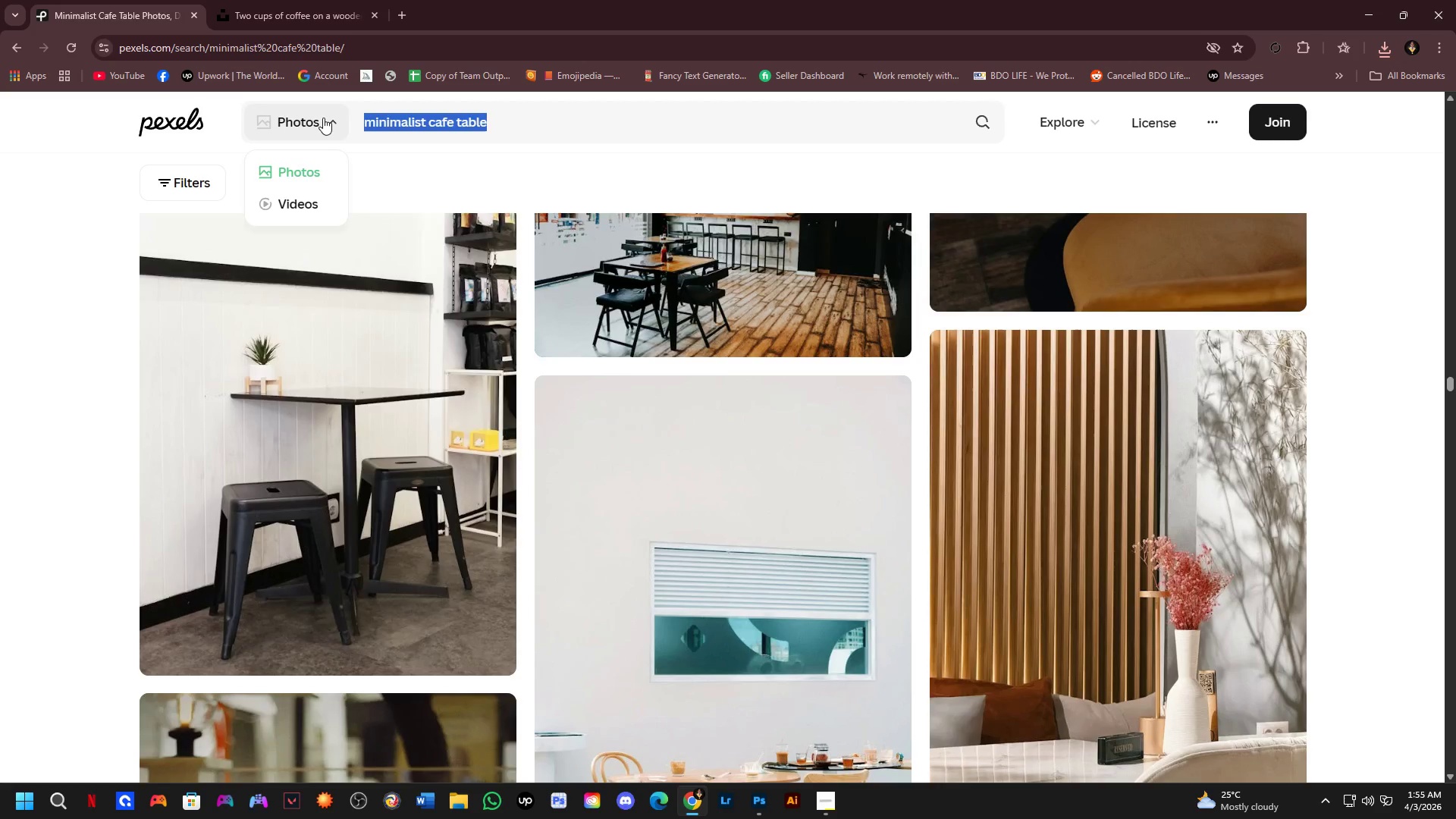 
type(tray table)
 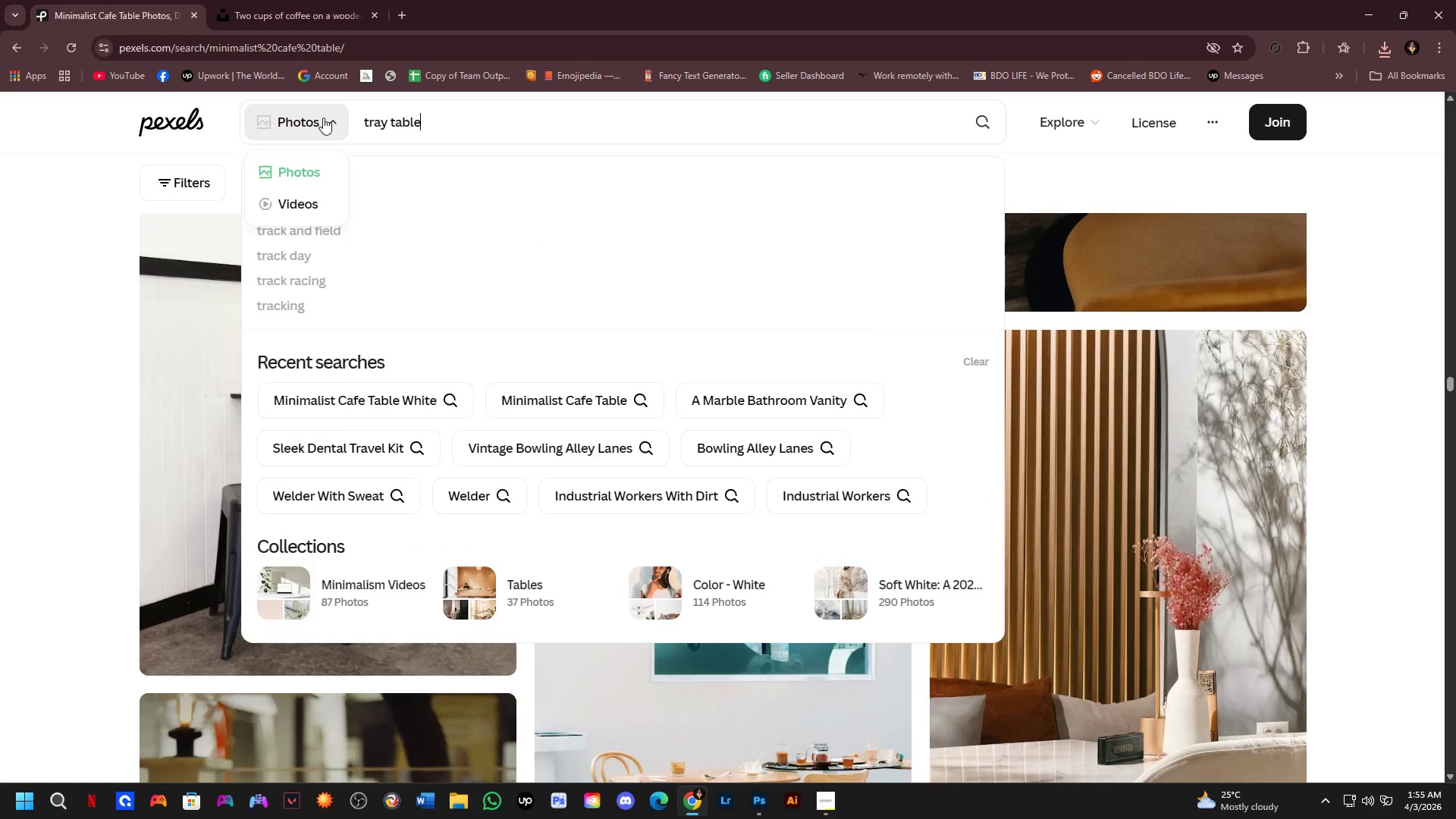 
key(Enter)
 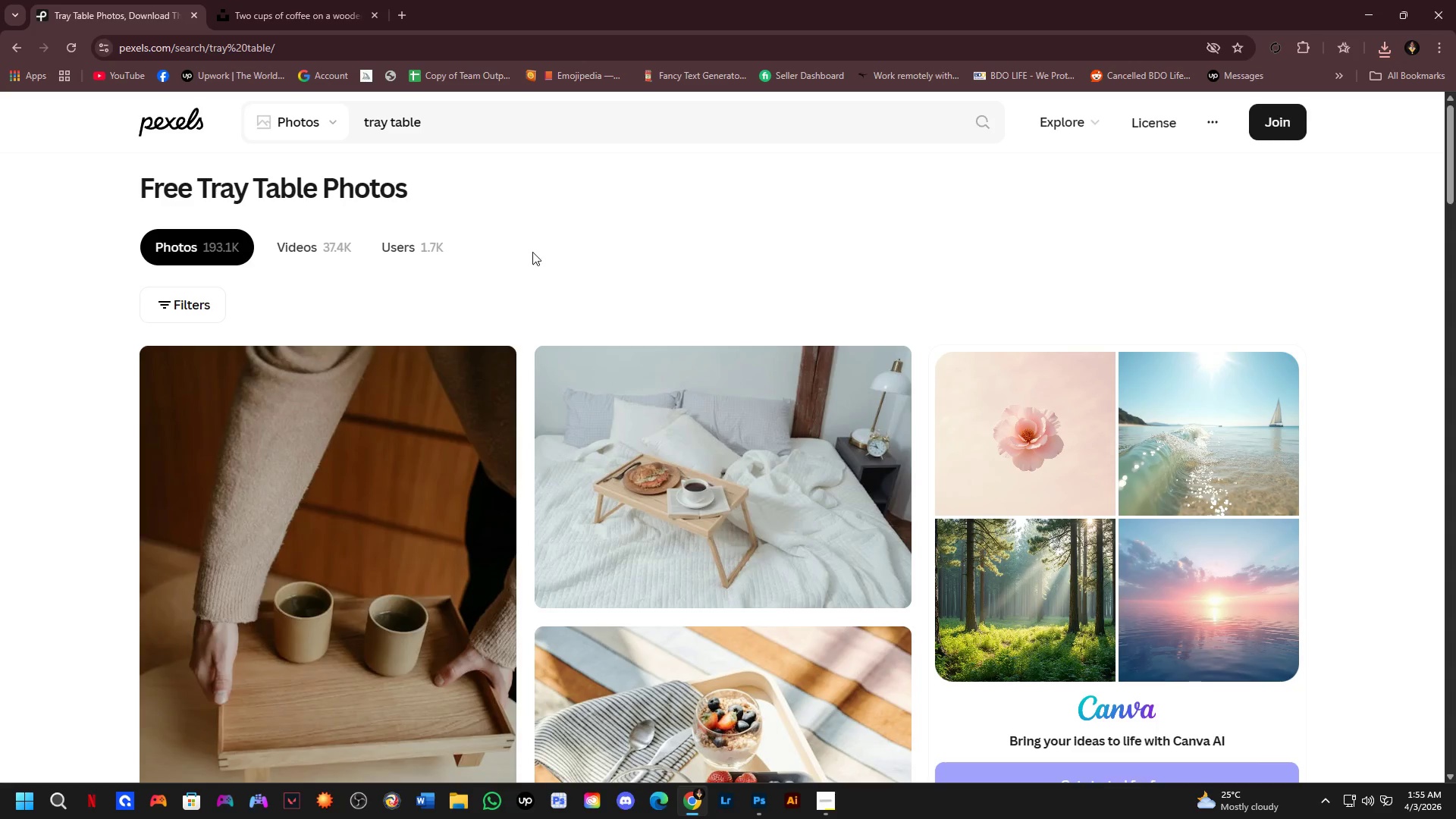 
scroll: coordinate [565, 287], scroll_direction: down, amount: 1.0
 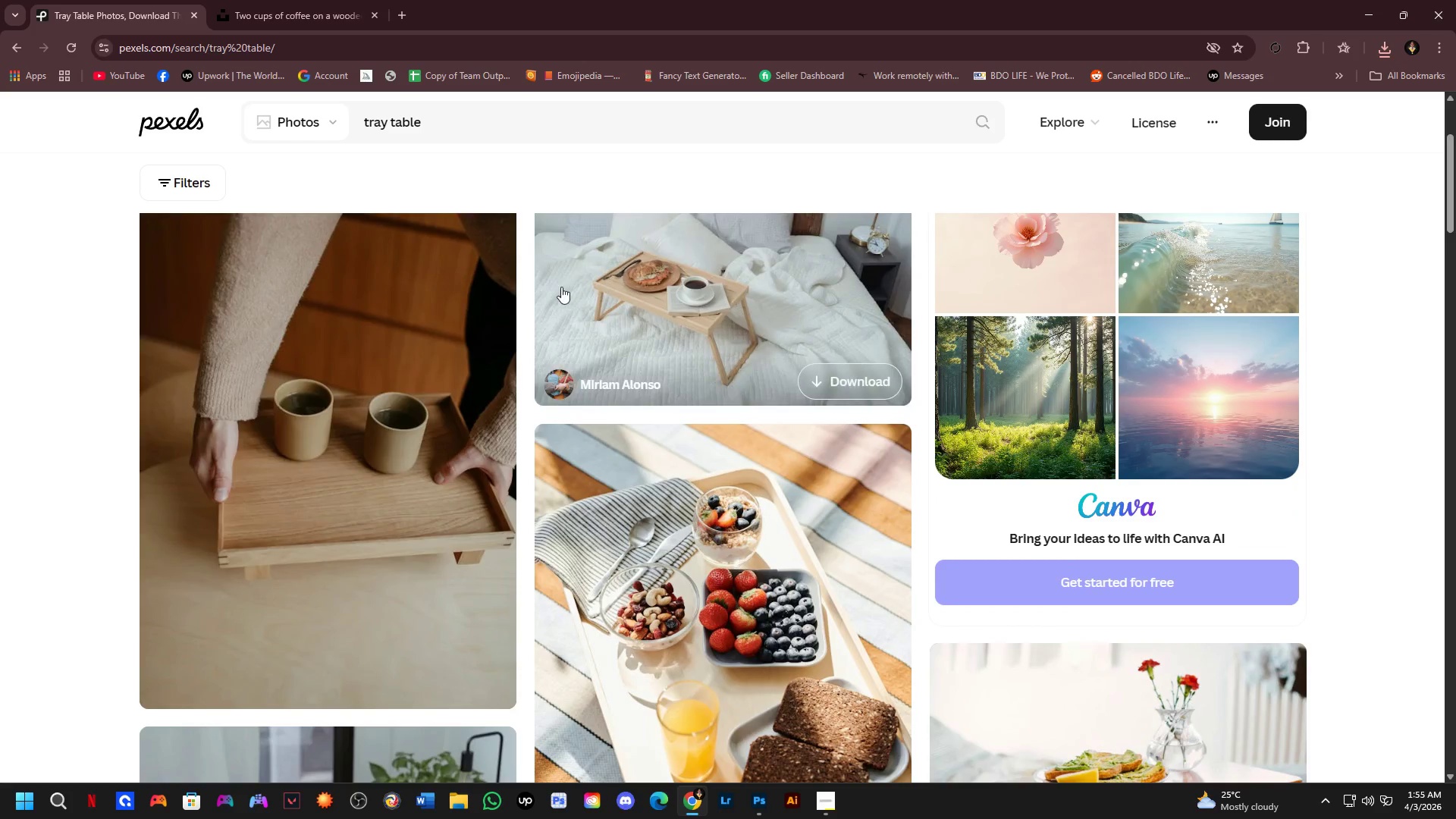 
scroll: coordinate [519, 259], scroll_direction: up, amount: 2.0
 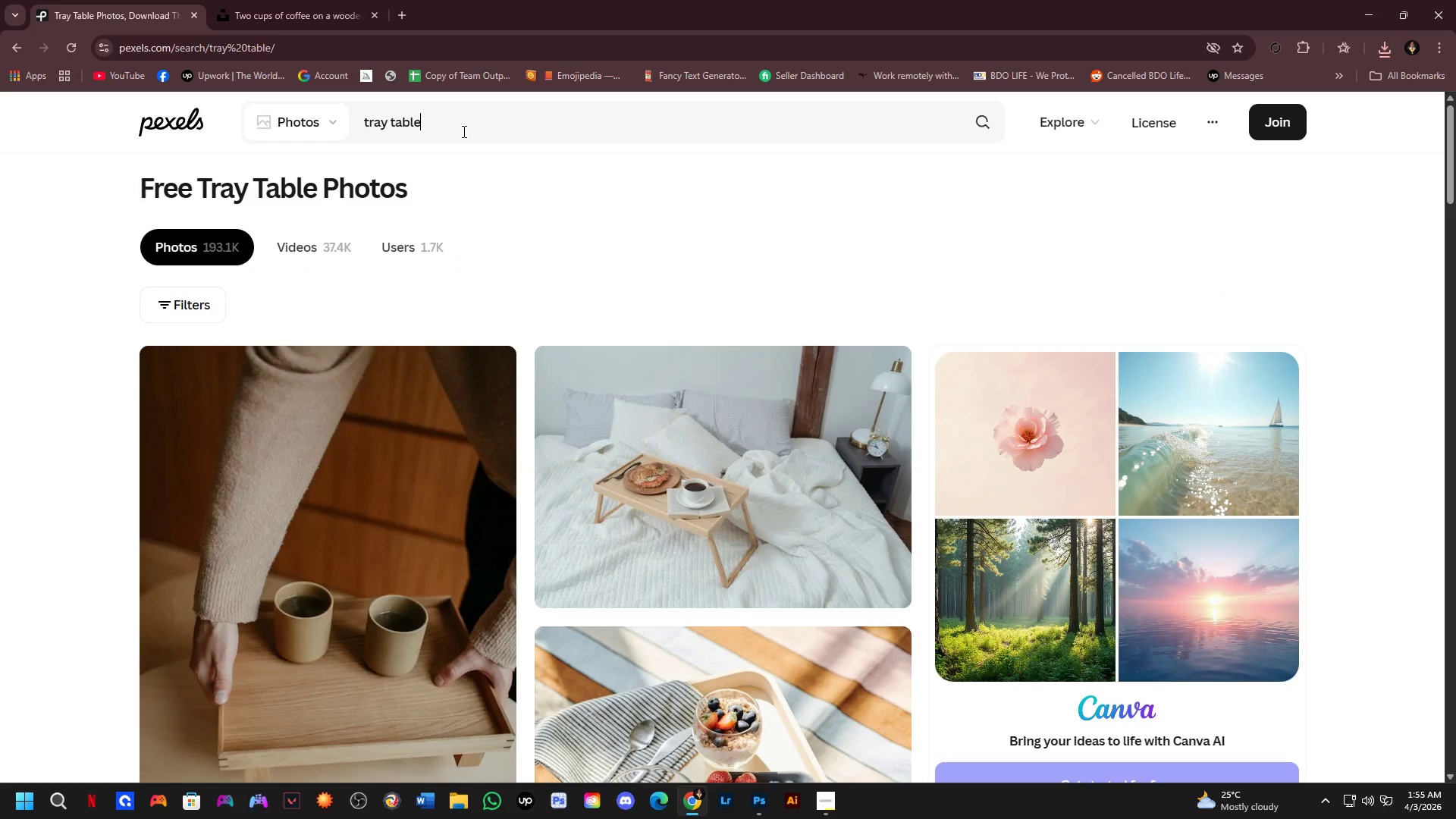 
type( airline)
 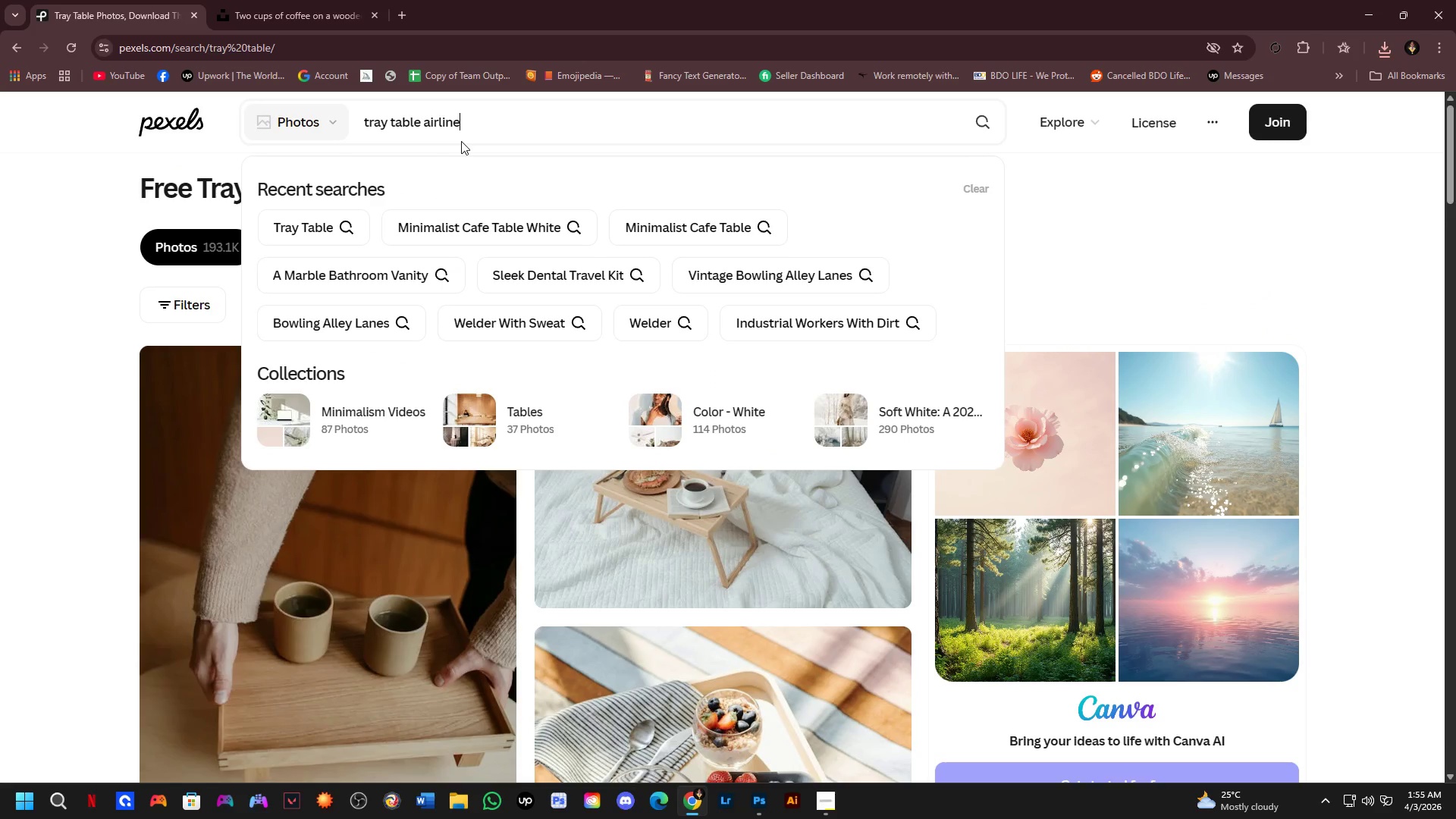 
key(Enter)
 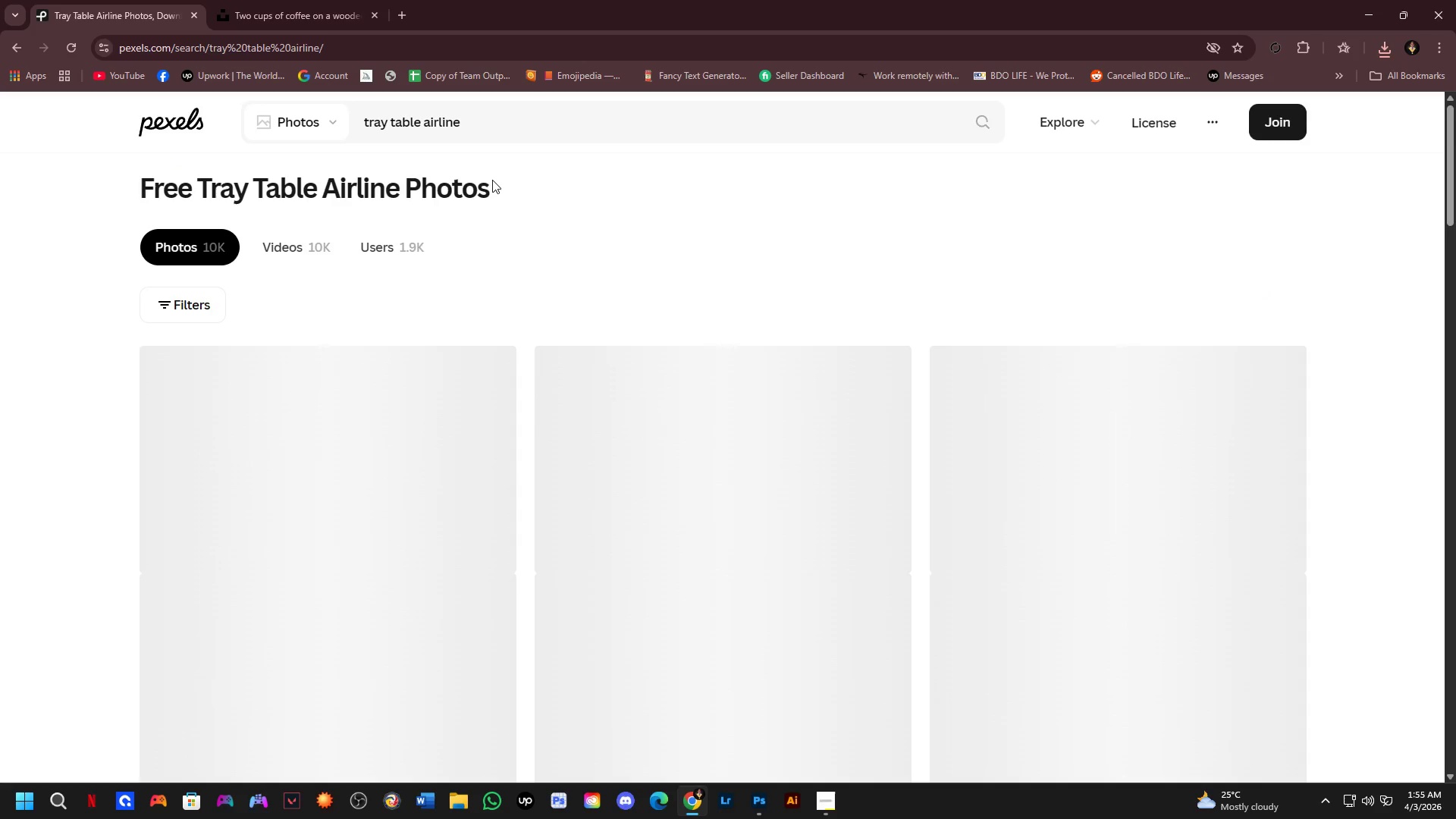 
scroll: coordinate [755, 278], scroll_direction: down, amount: 17.0
 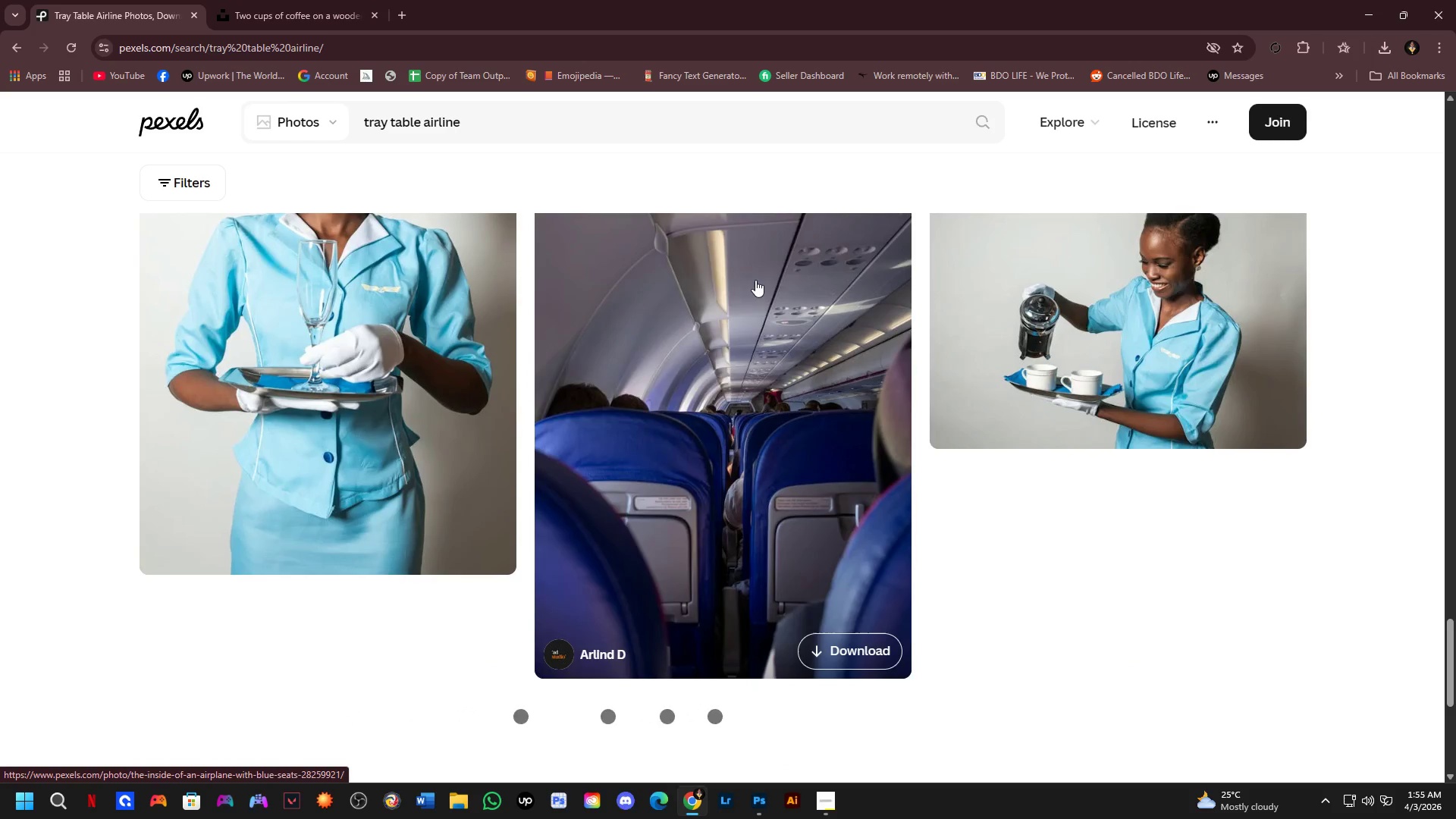 
scroll: coordinate [748, 304], scroll_direction: down, amount: 2.0
 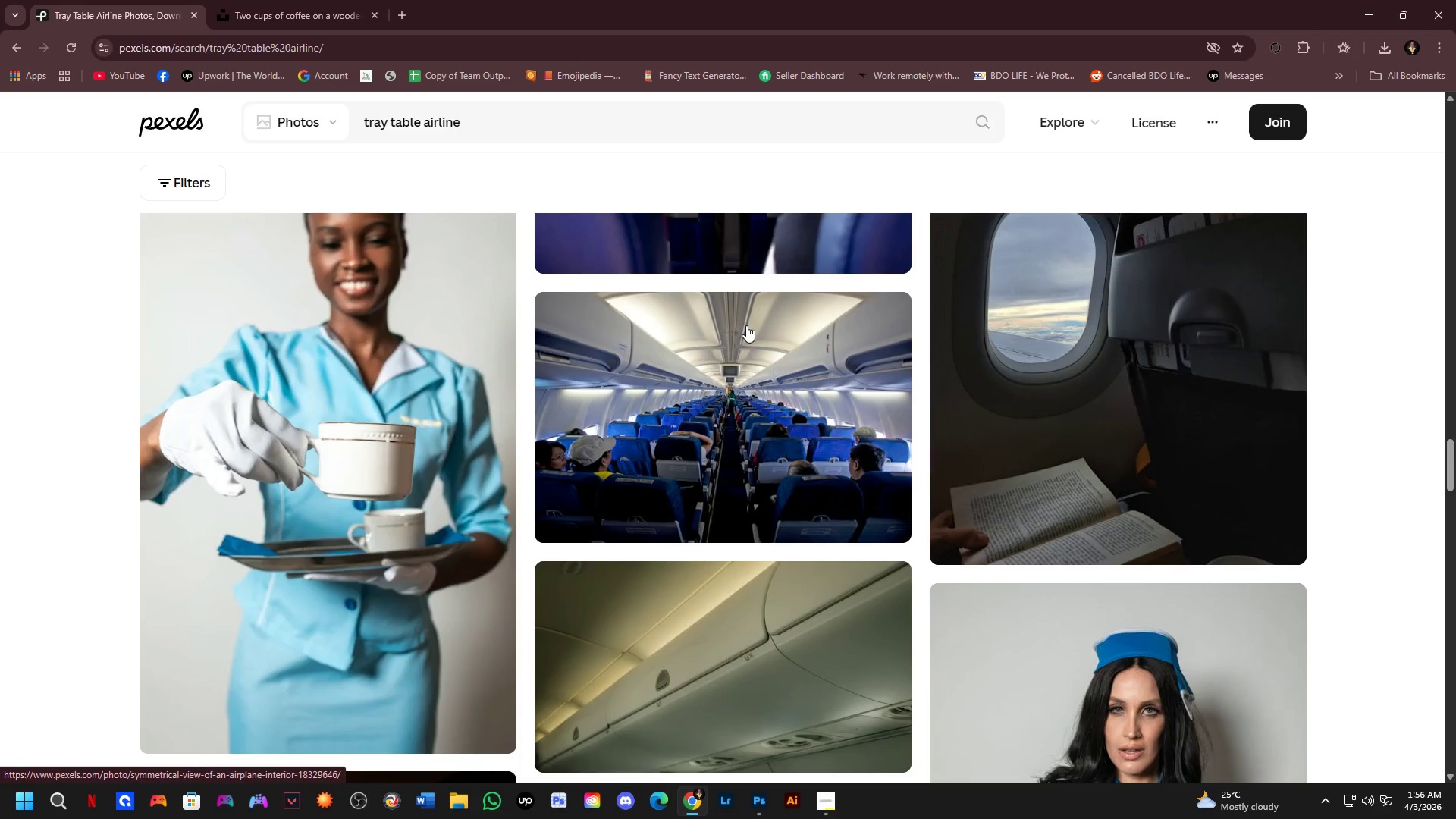 
key(Alt+AltLeft)
 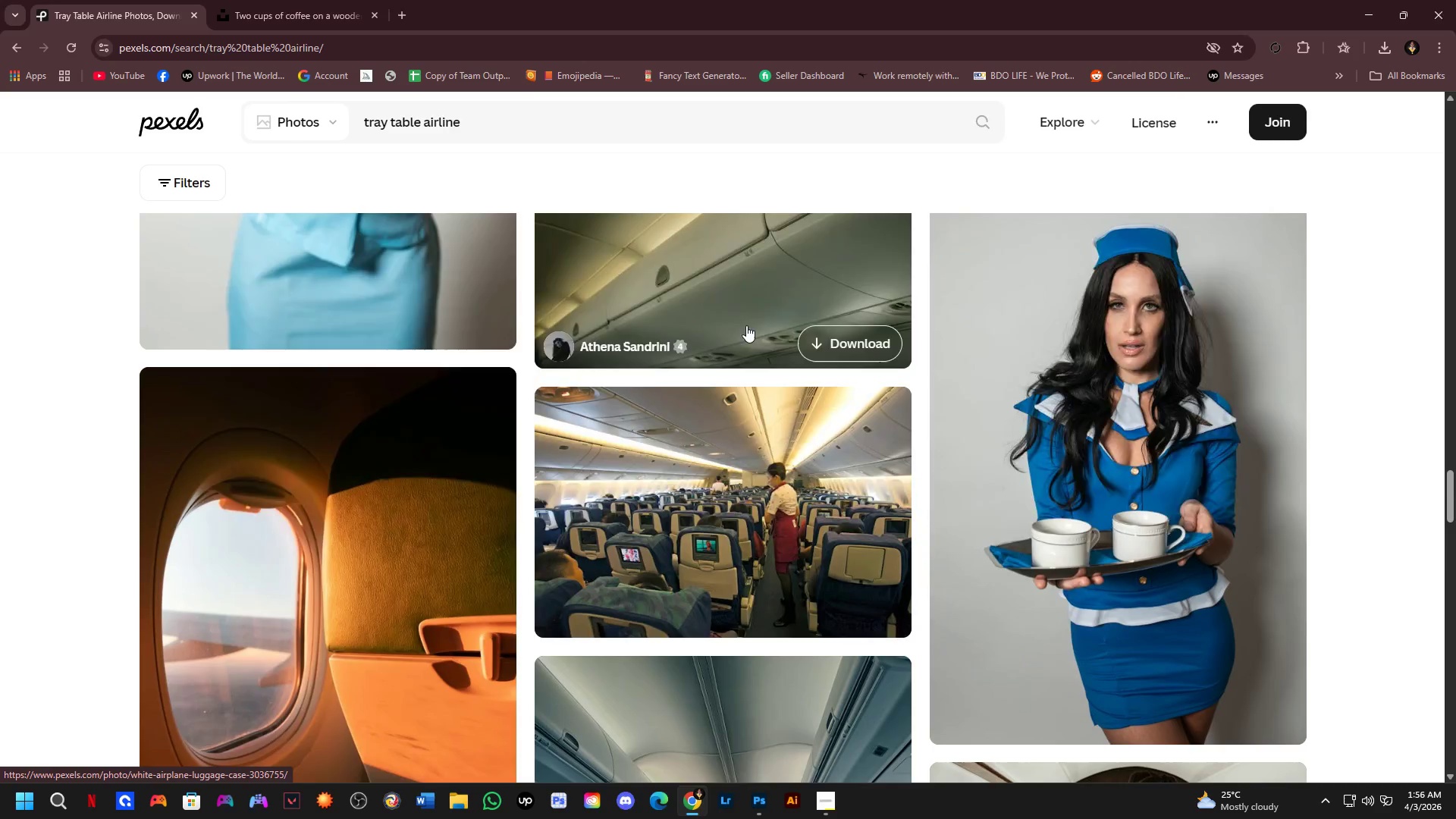 
key(Alt+Tab)